 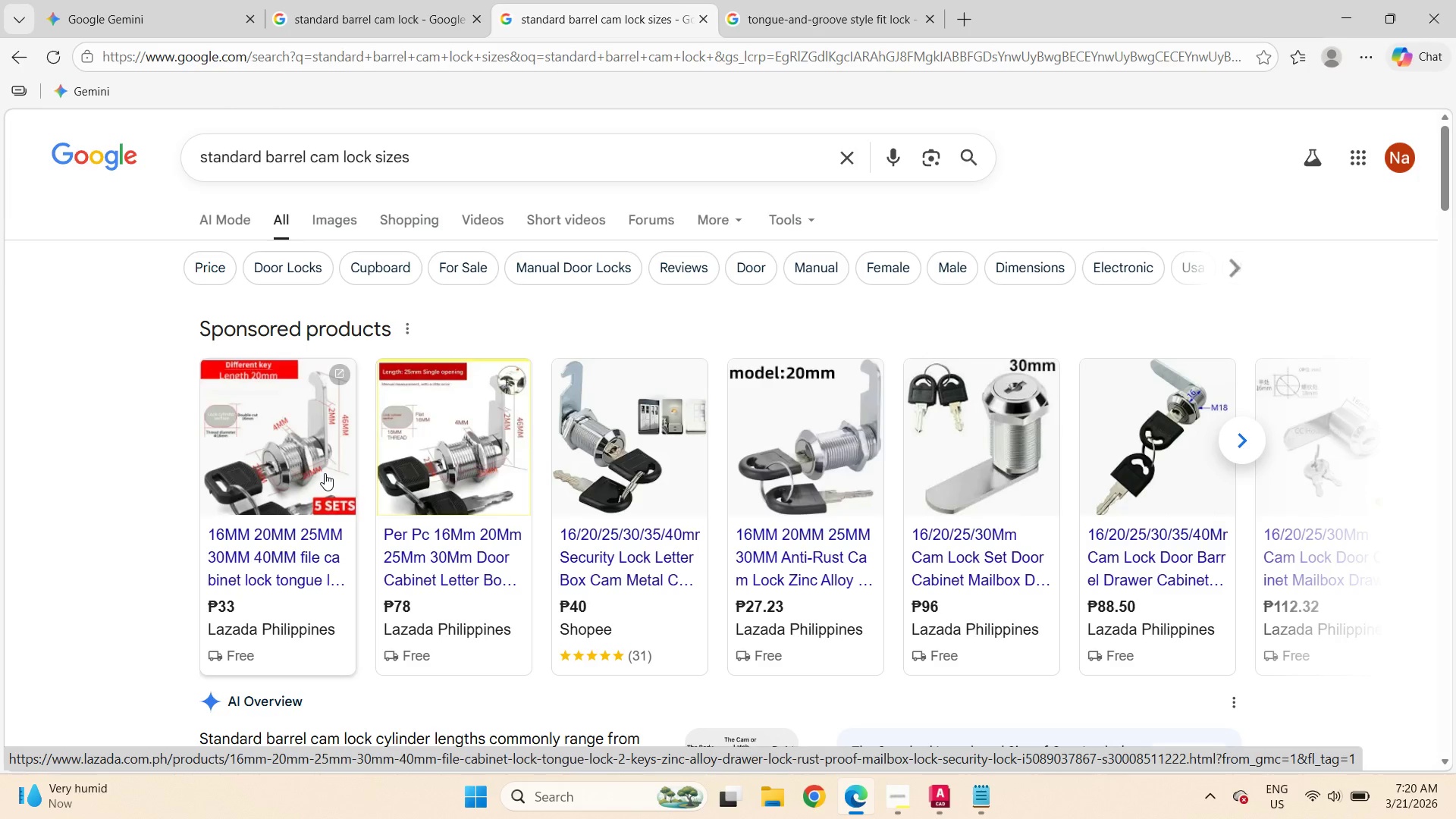 
scroll: coordinate [324, 464], scroll_direction: down, amount: 4.0
 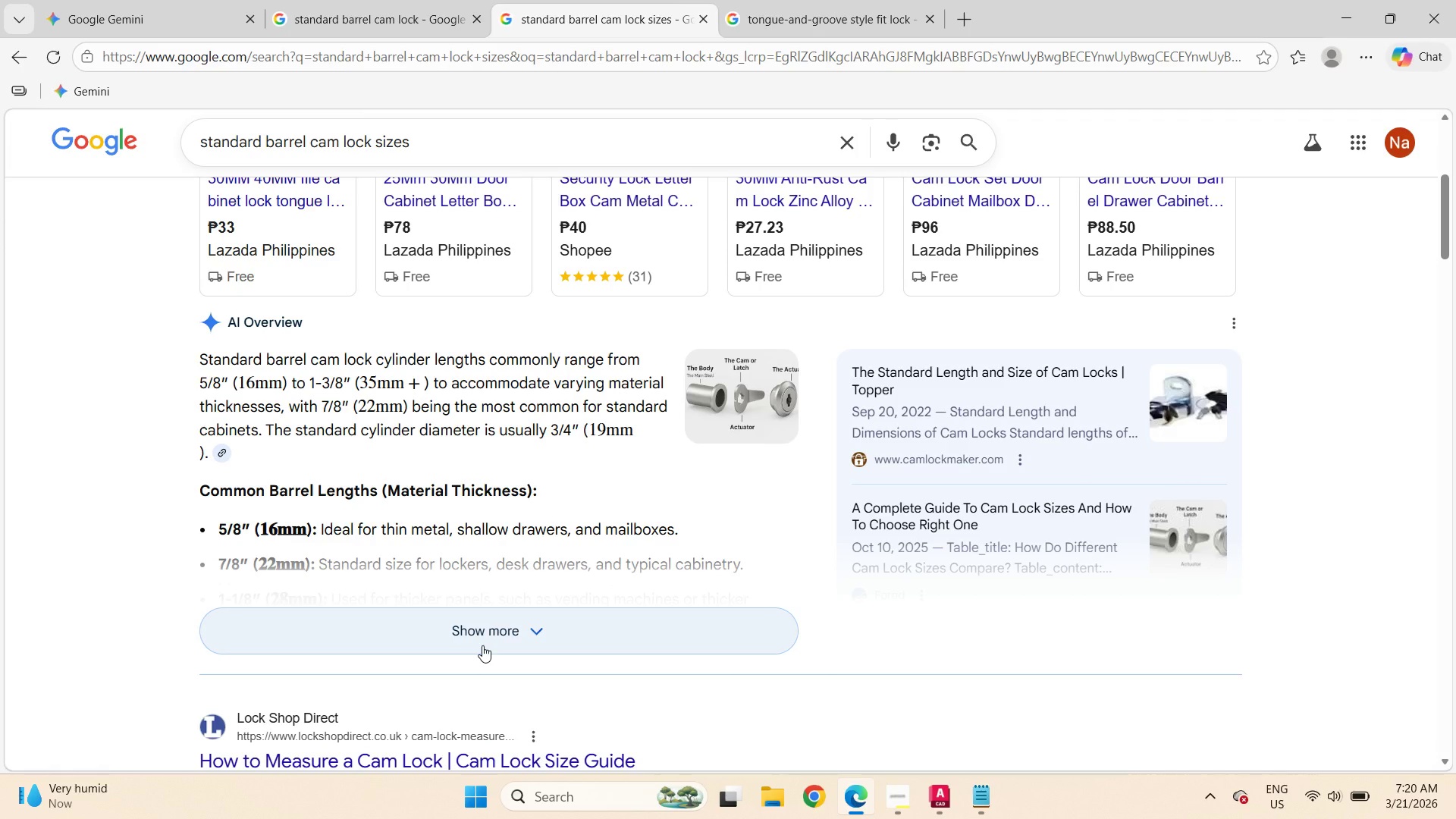 
left_click([482, 645])
 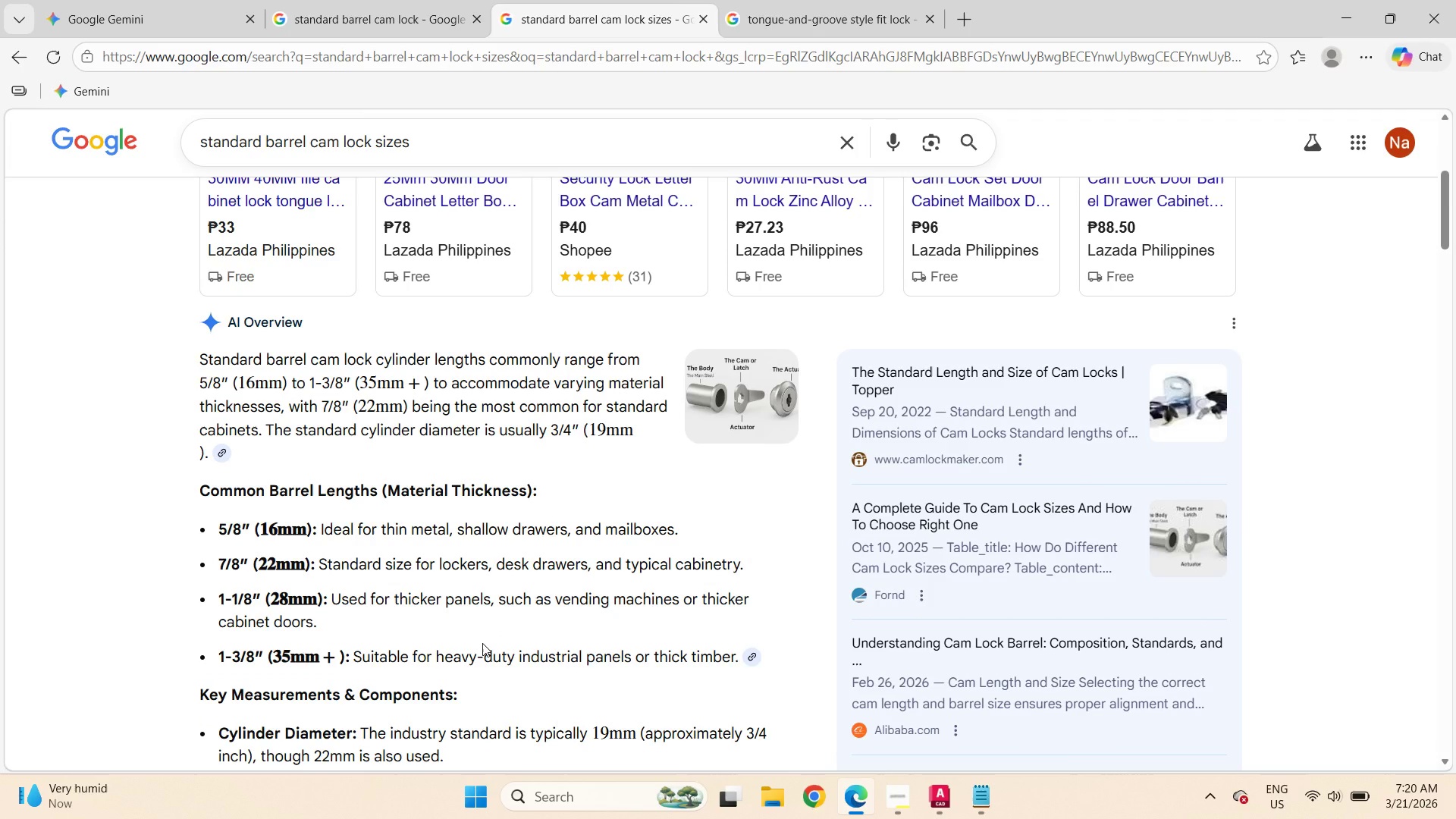 
scroll: coordinate [482, 643], scroll_direction: down, amount: 1.0
 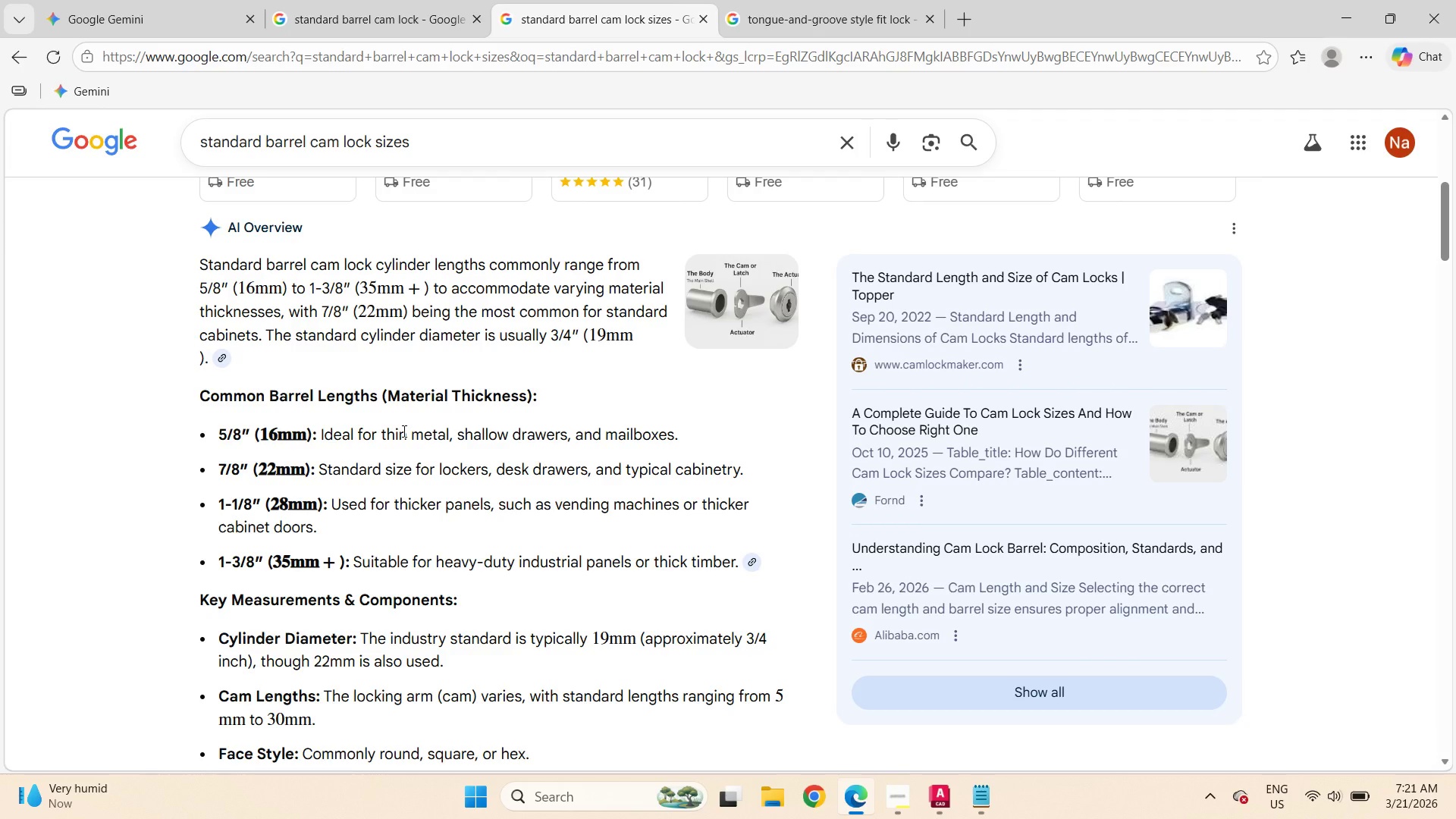 
wait(25.41)
 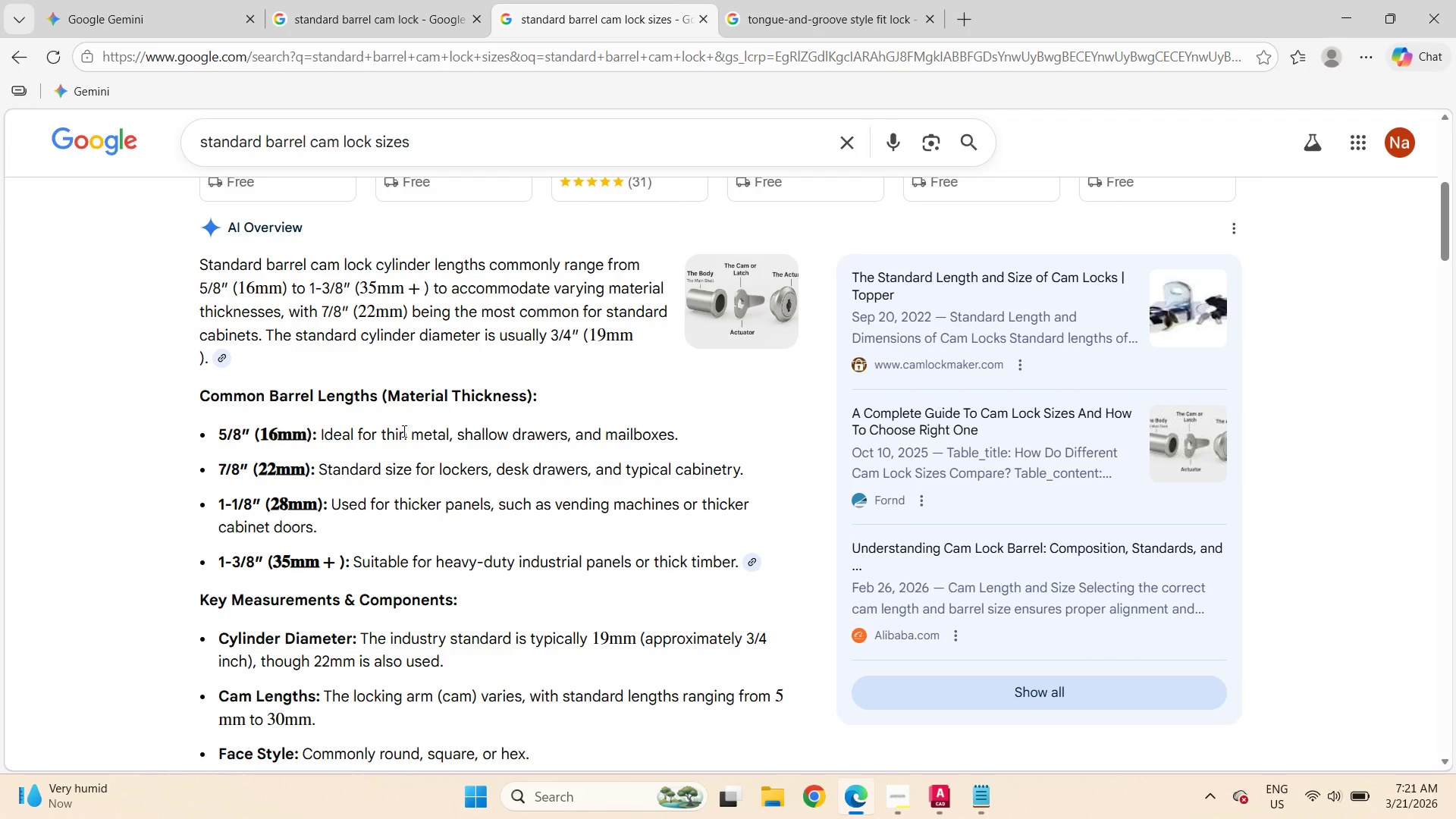 
scroll: coordinate [403, 431], scroll_direction: down, amount: 1.0